 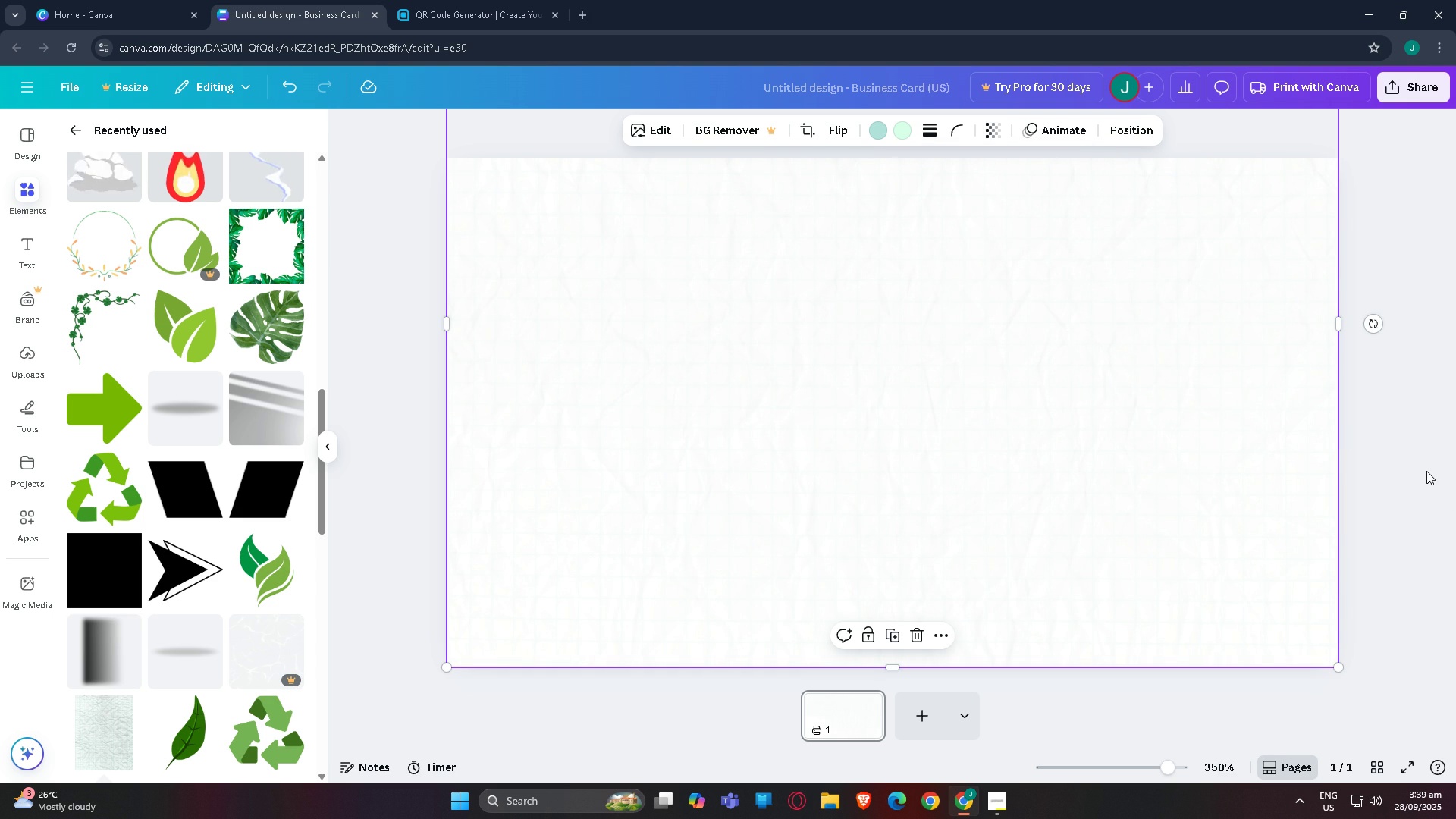 
left_click([1009, 447])
 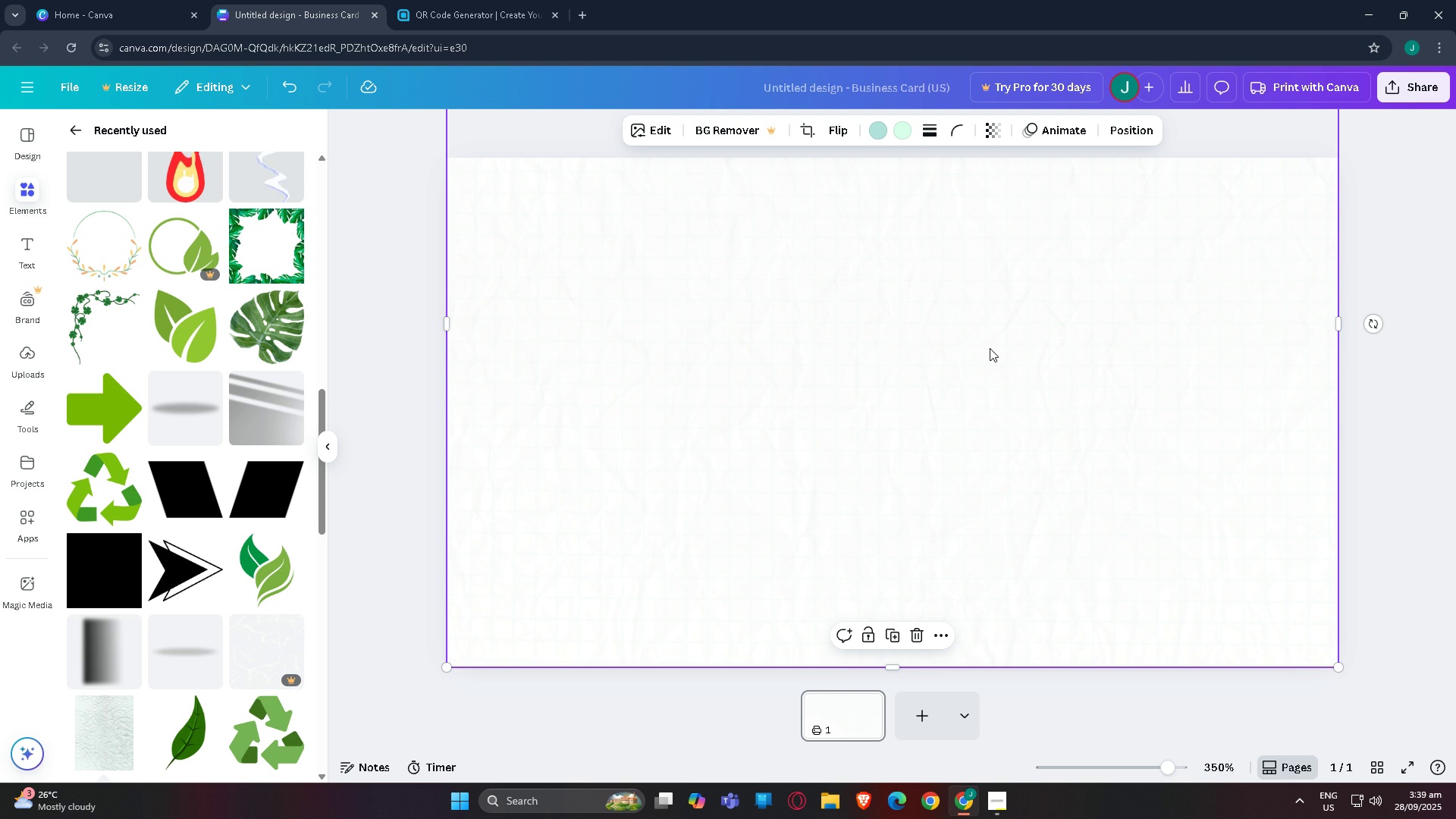 
key(Delete)
 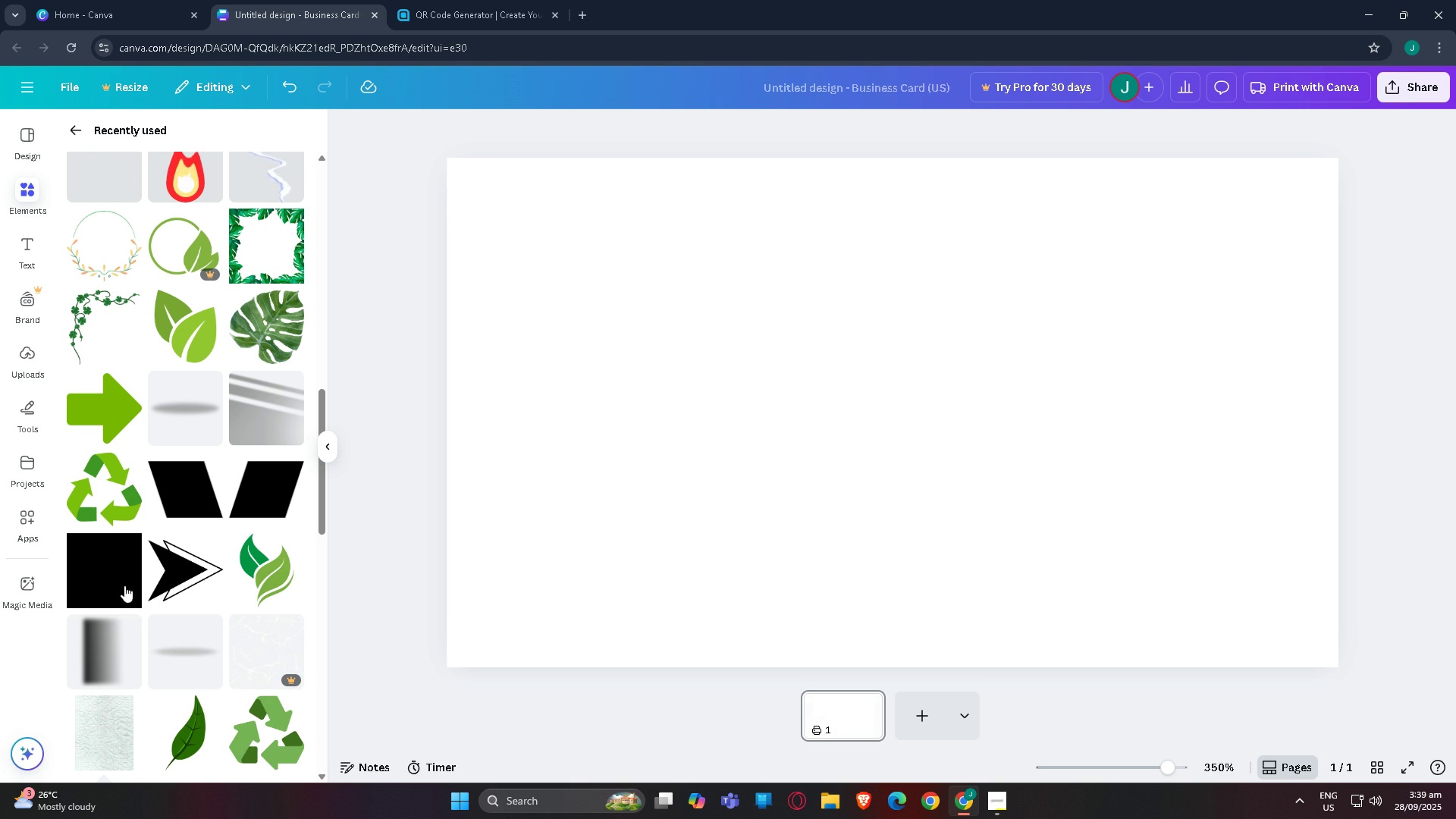 
scroll: coordinate [178, 482], scroll_direction: down, amount: 12.0
 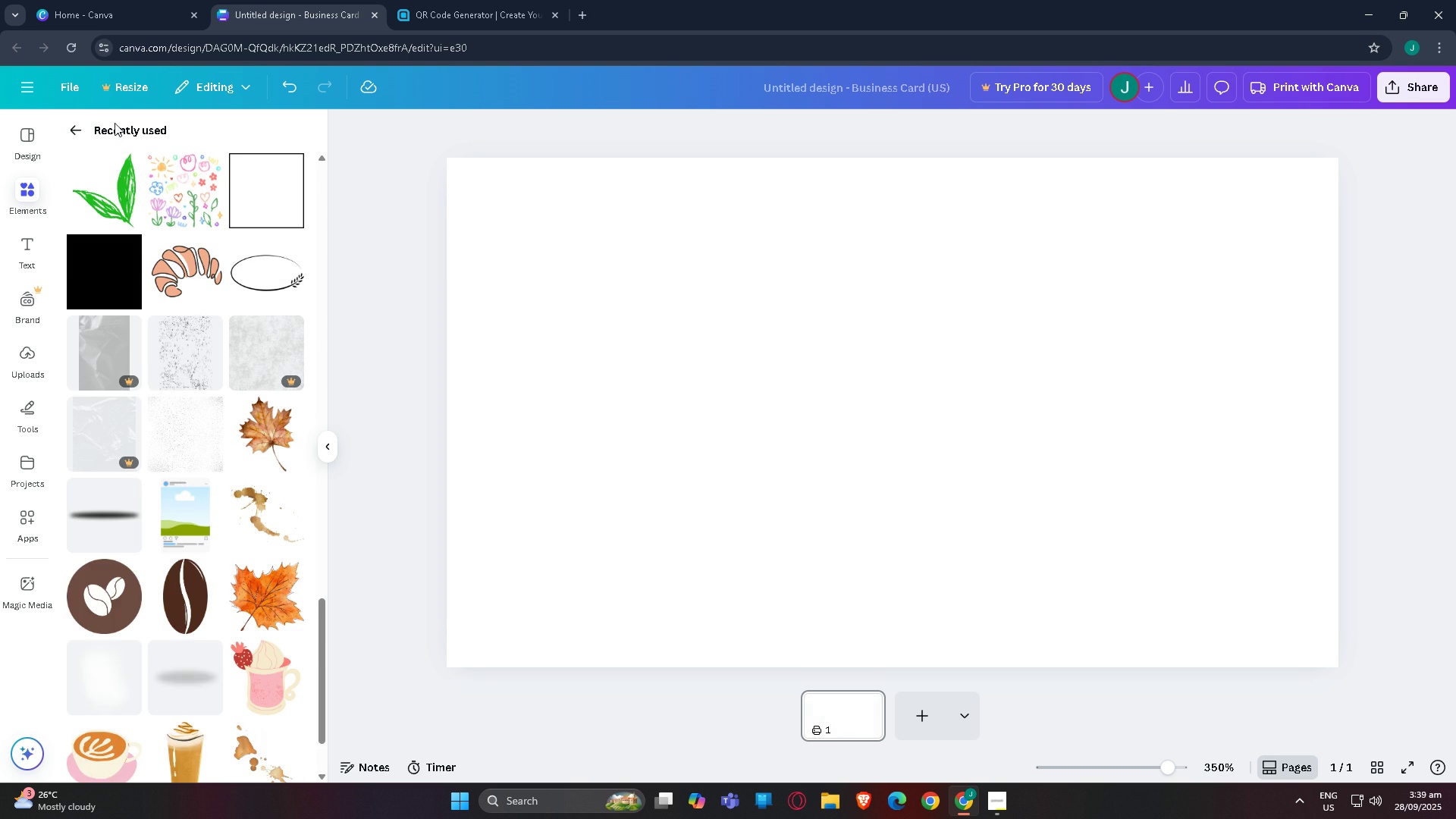 
left_click([67, 132])
 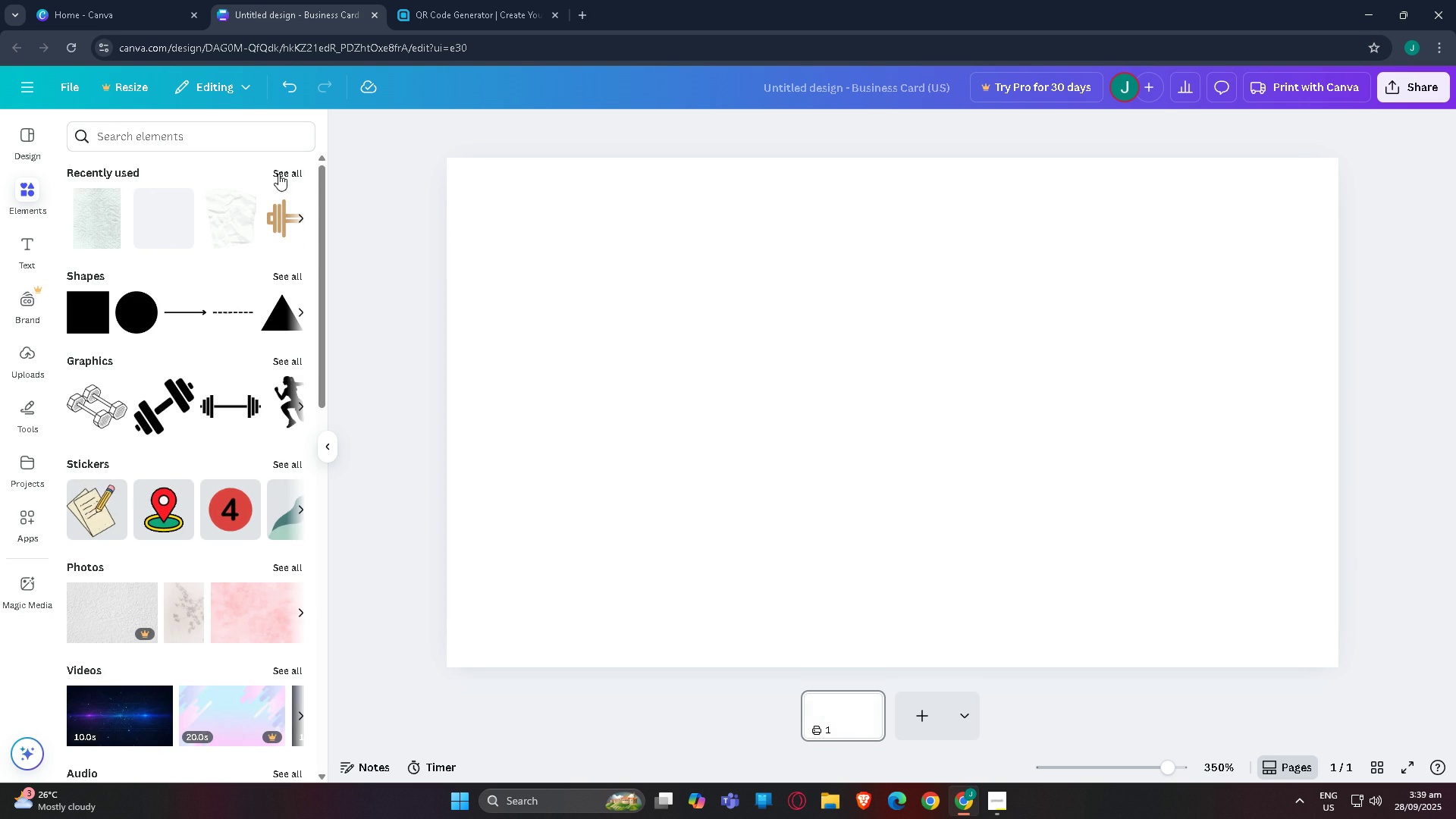 
left_click([228, 139])
 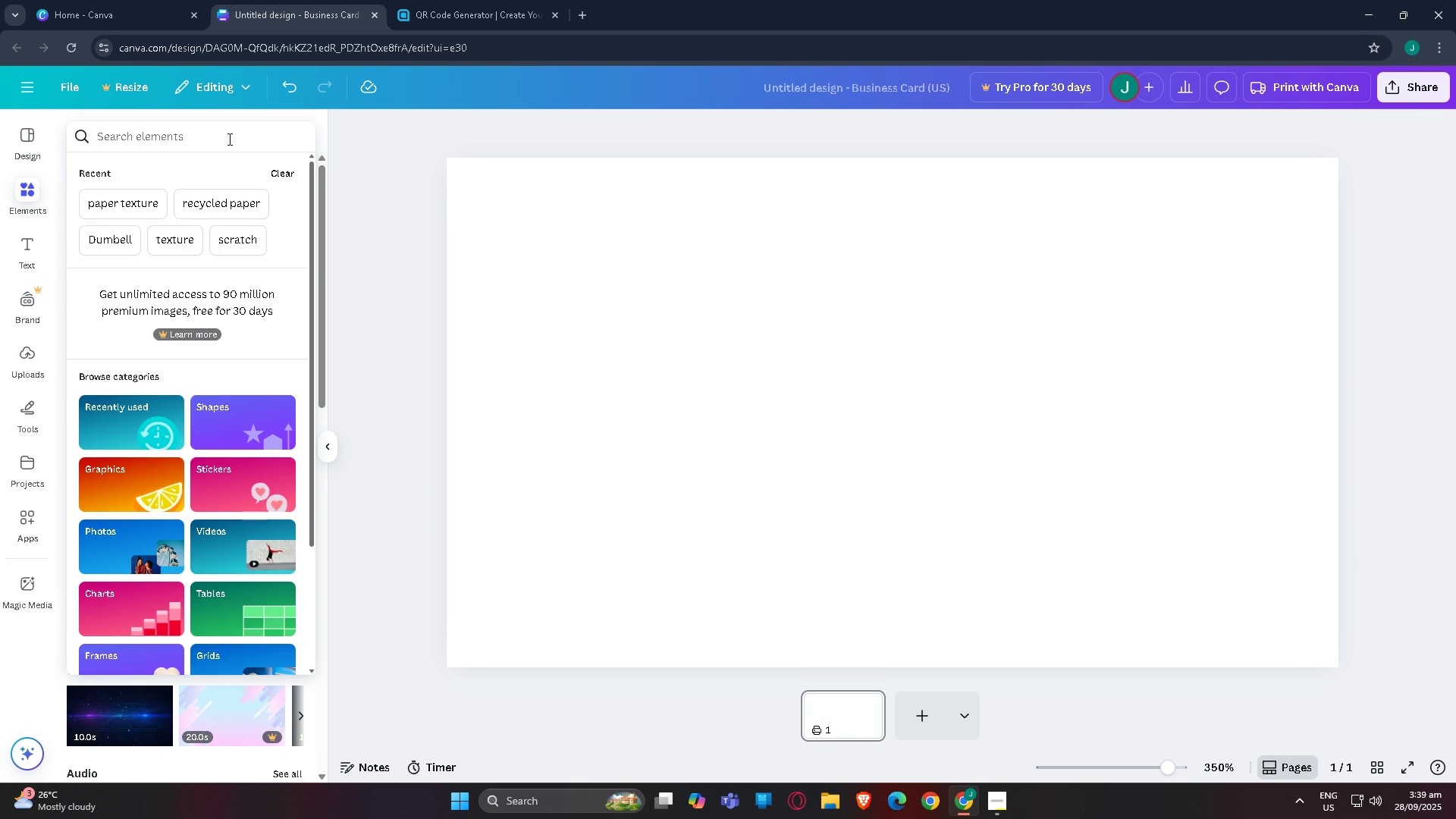 
type(crumpl)
 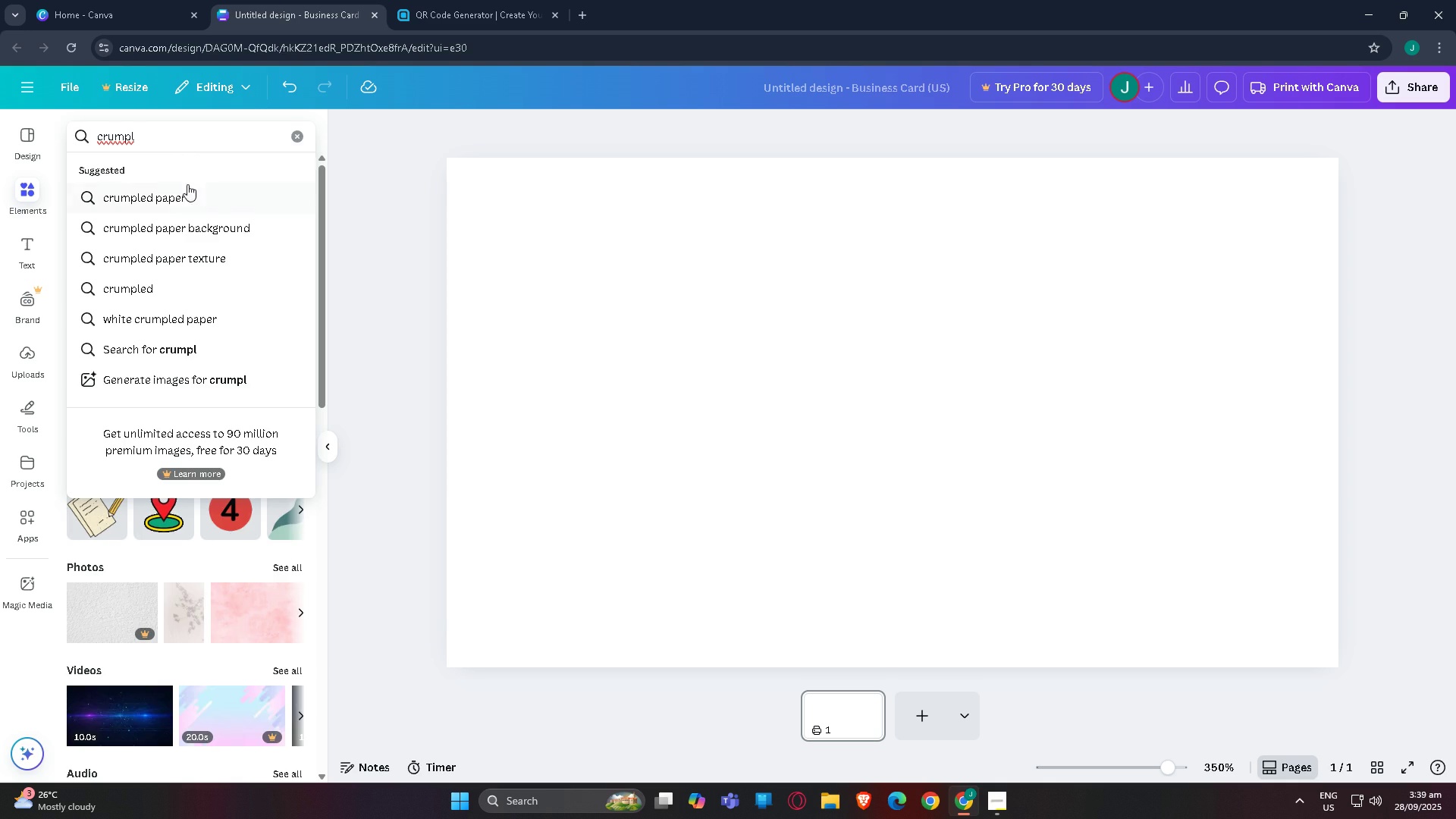 
left_click([184, 203])
 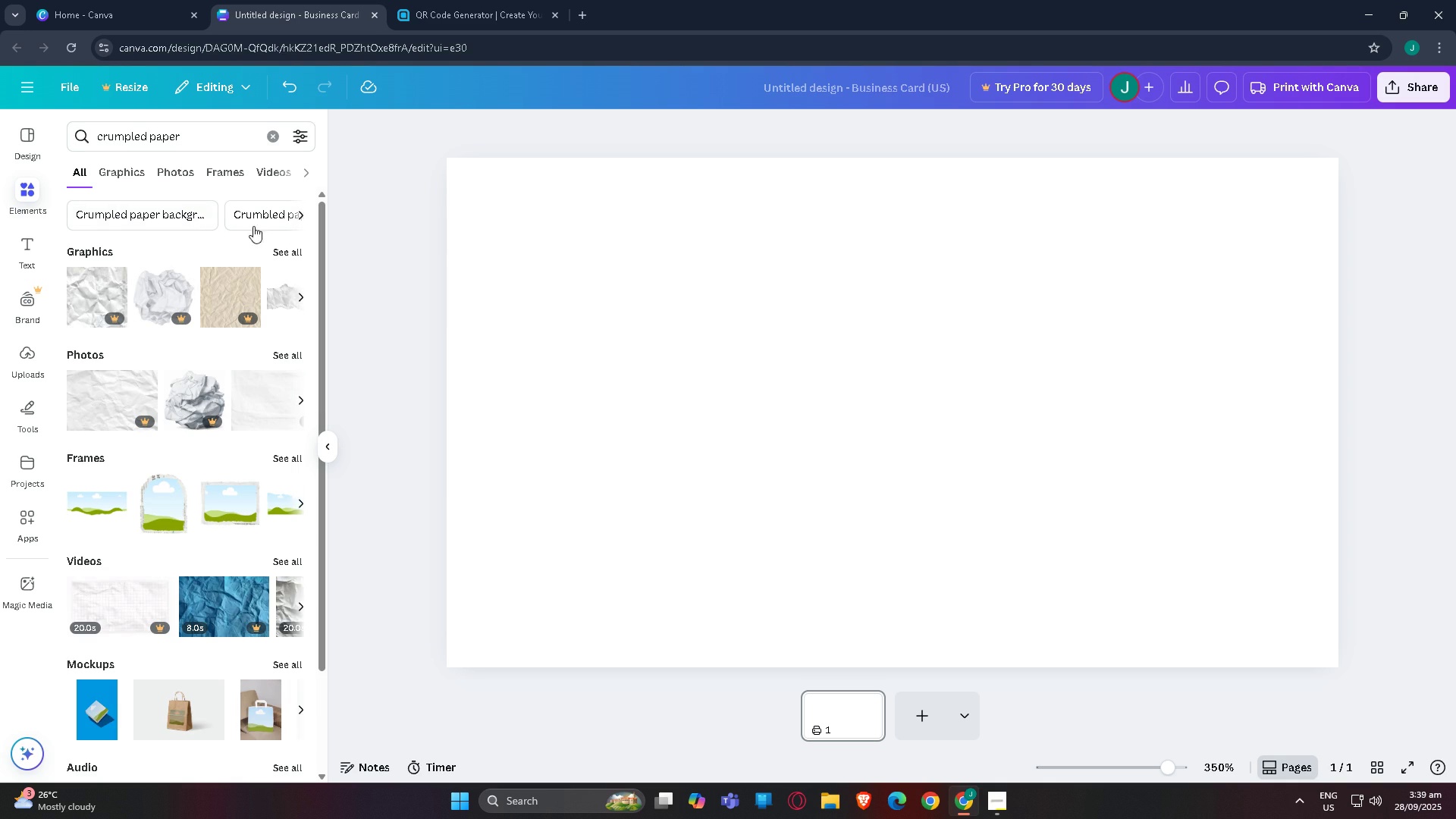 
left_click([286, 247])
 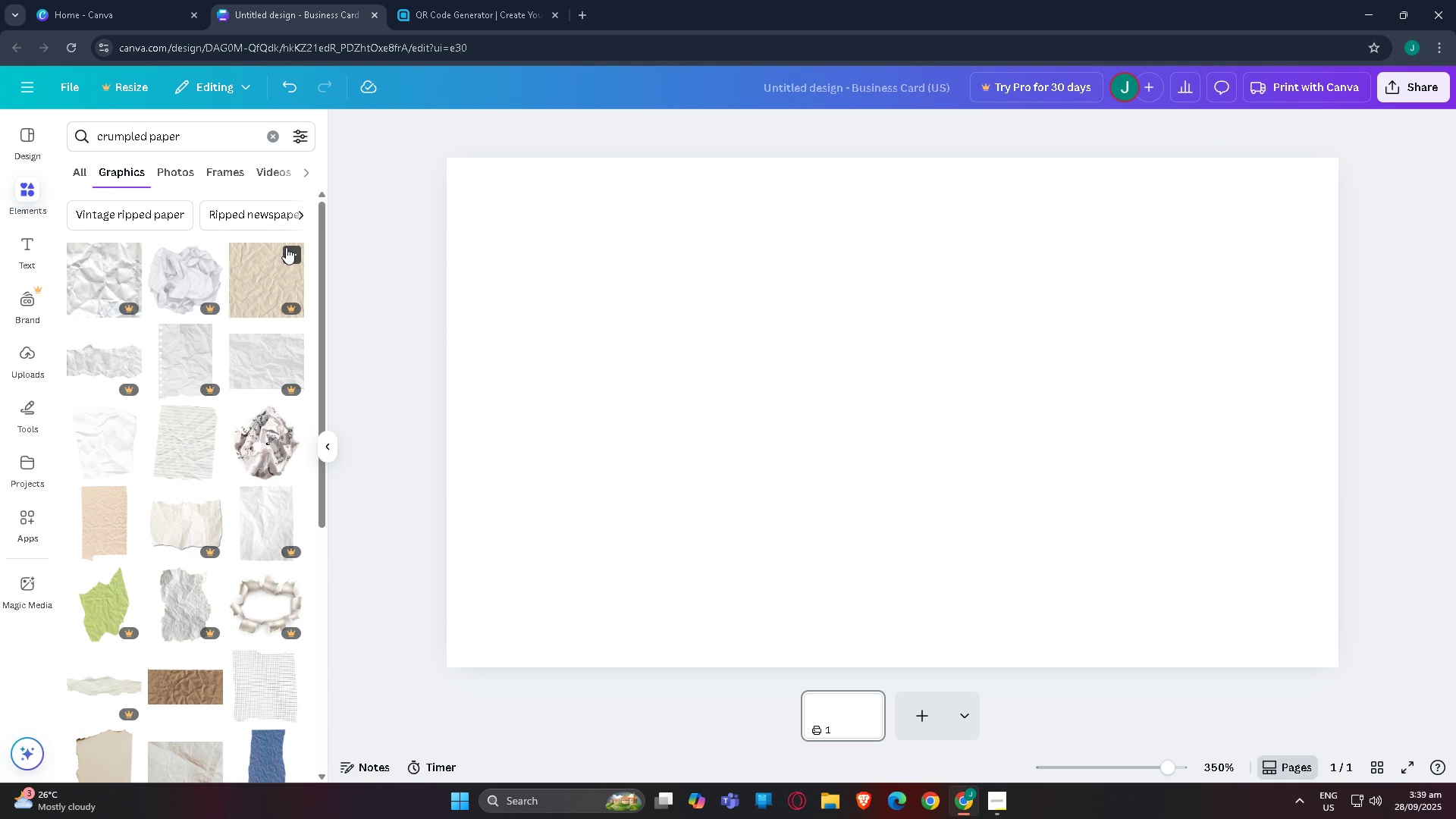 
scroll: coordinate [146, 574], scroll_direction: down, amount: 3.0
 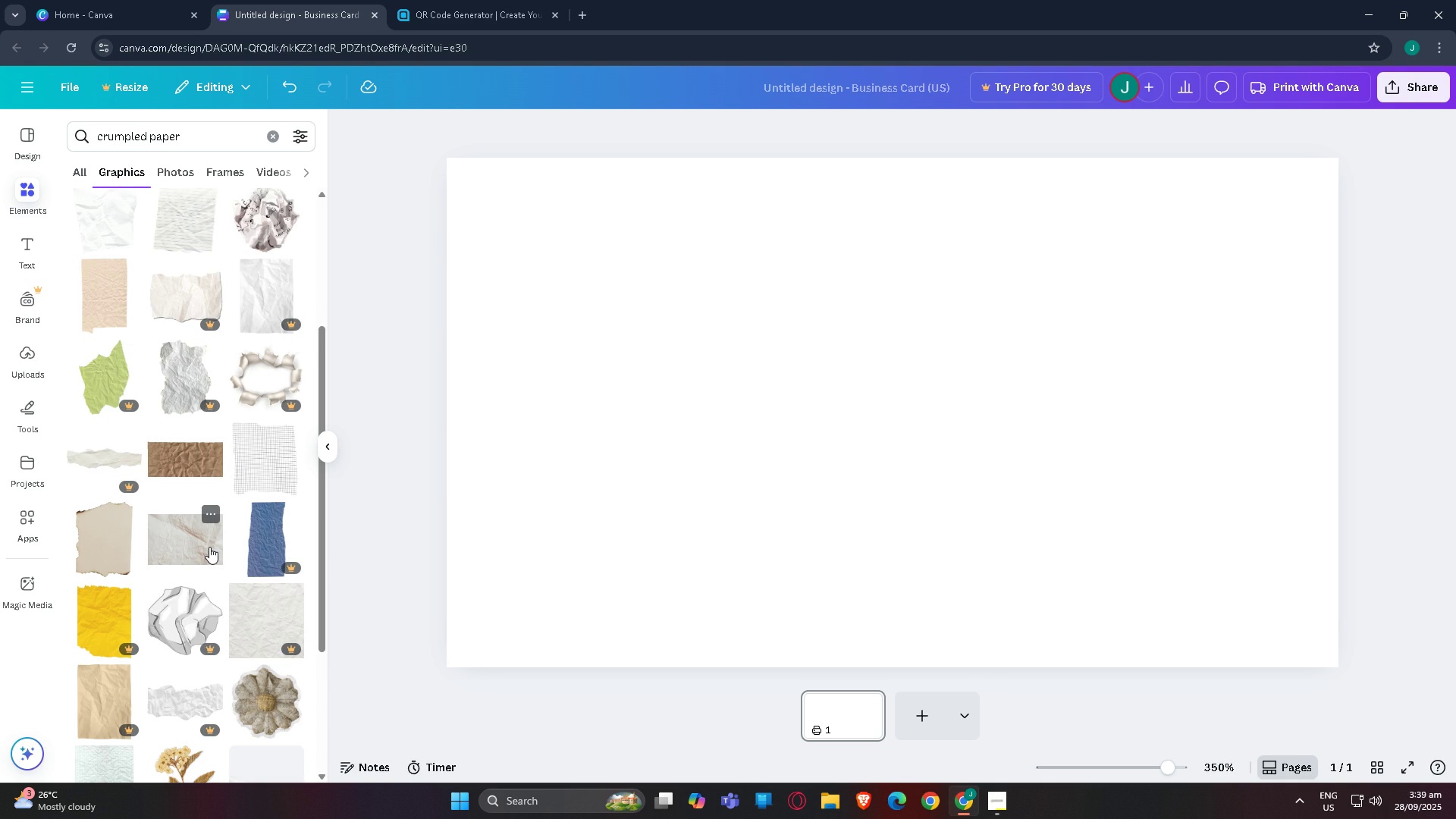 
left_click([206, 547])
 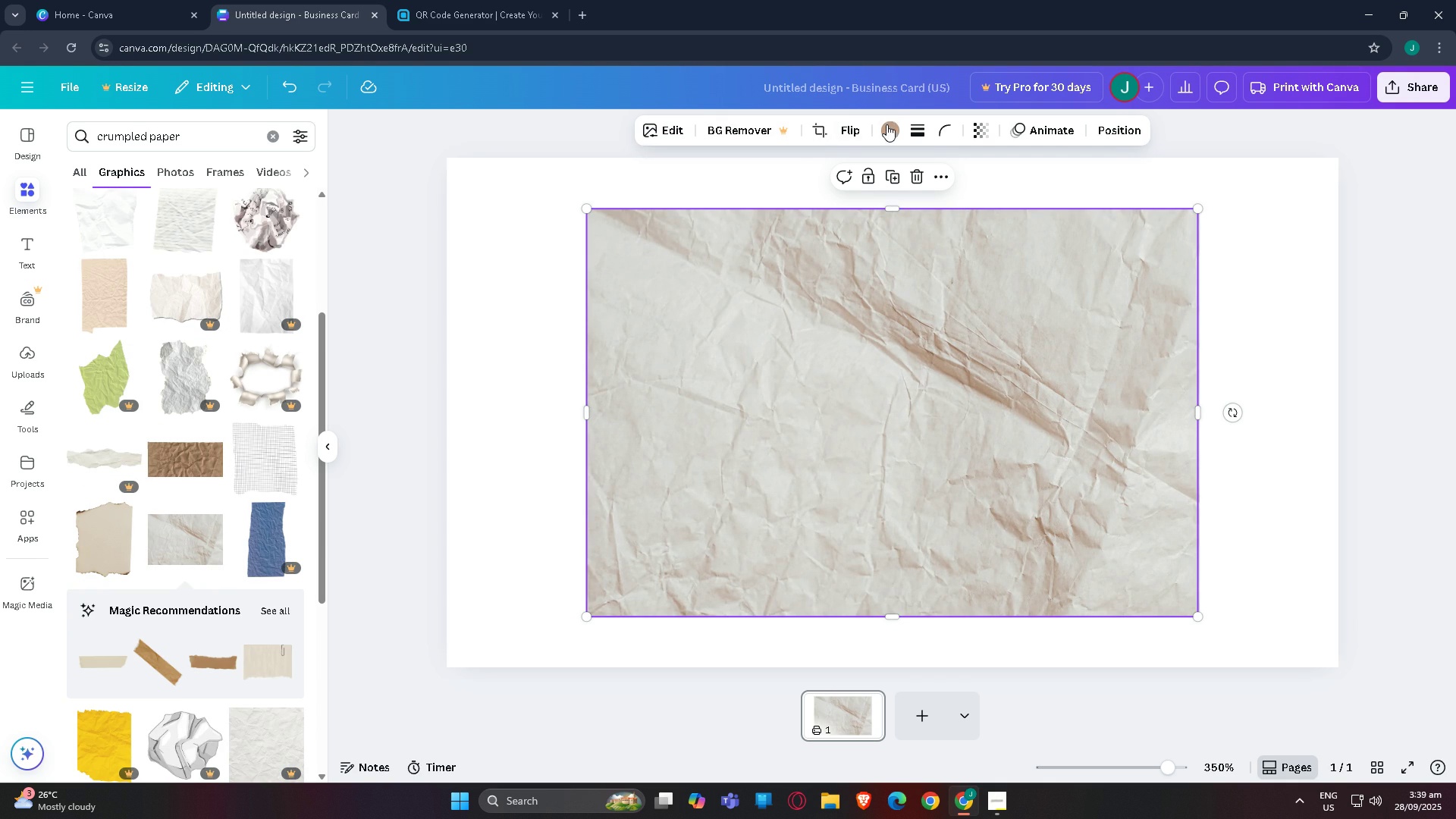 
left_click([897, 124])
 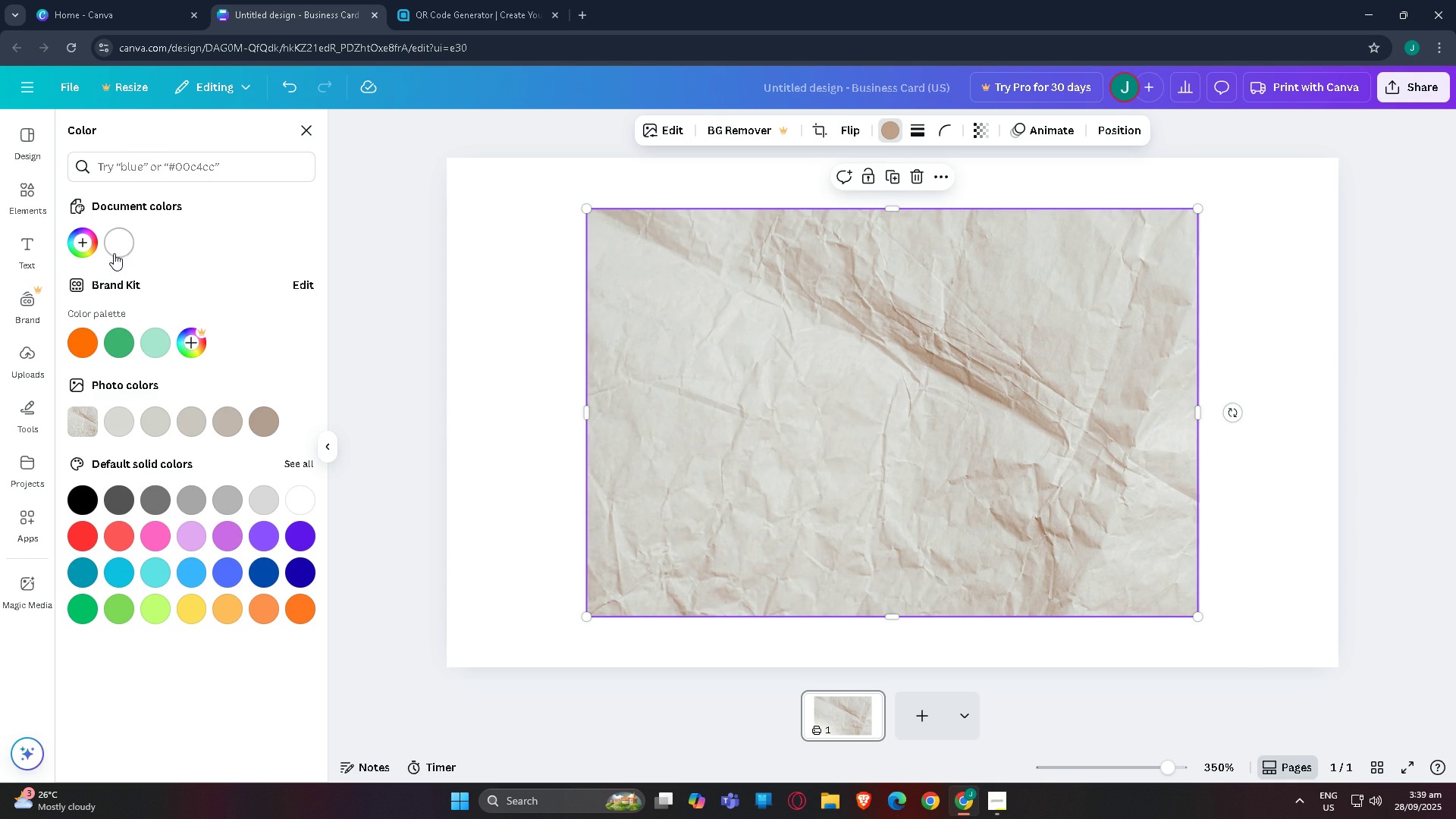 
left_click([118, 249])
 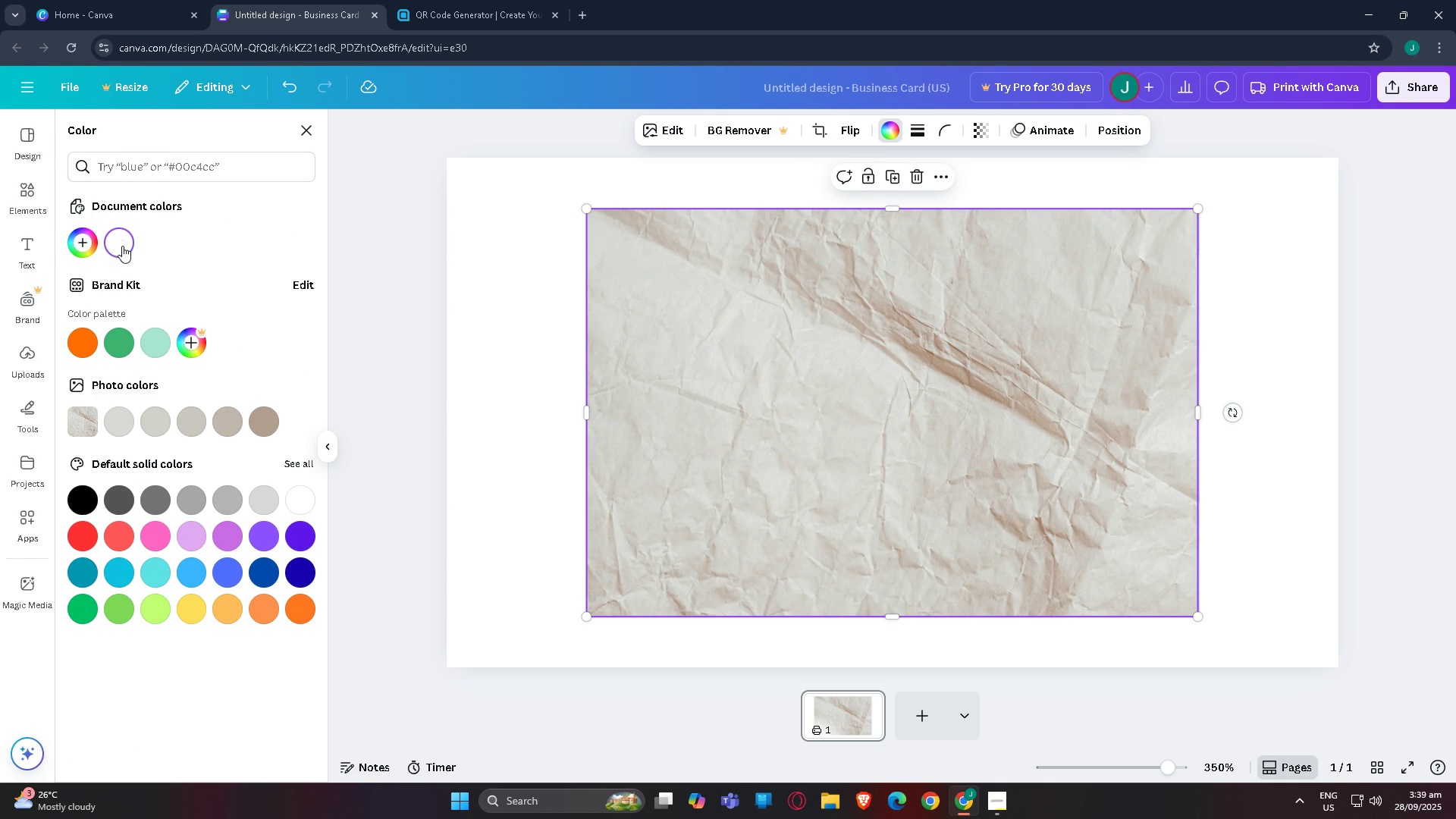 
left_click([122, 246])
 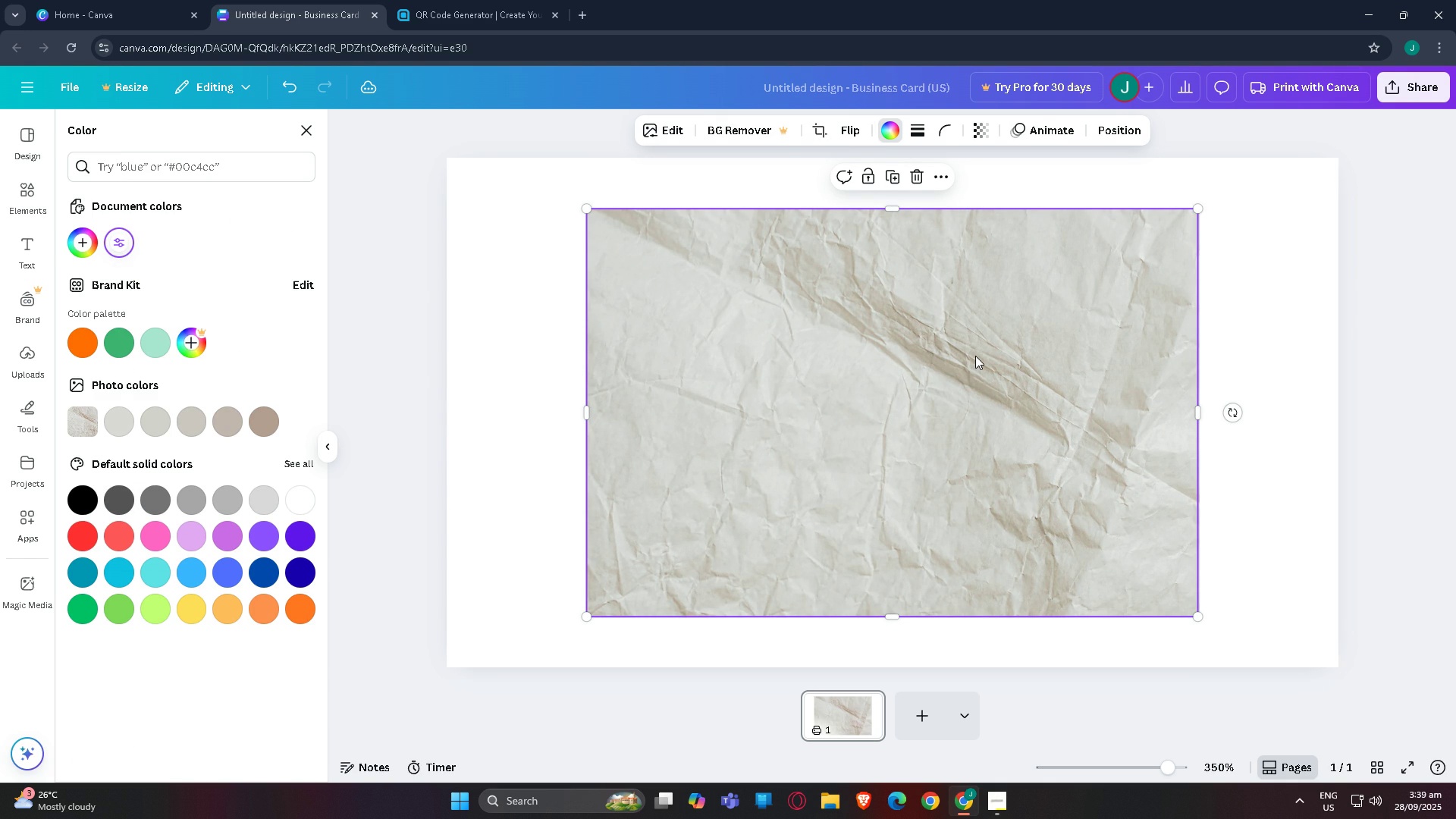 
left_click([975, 356])